 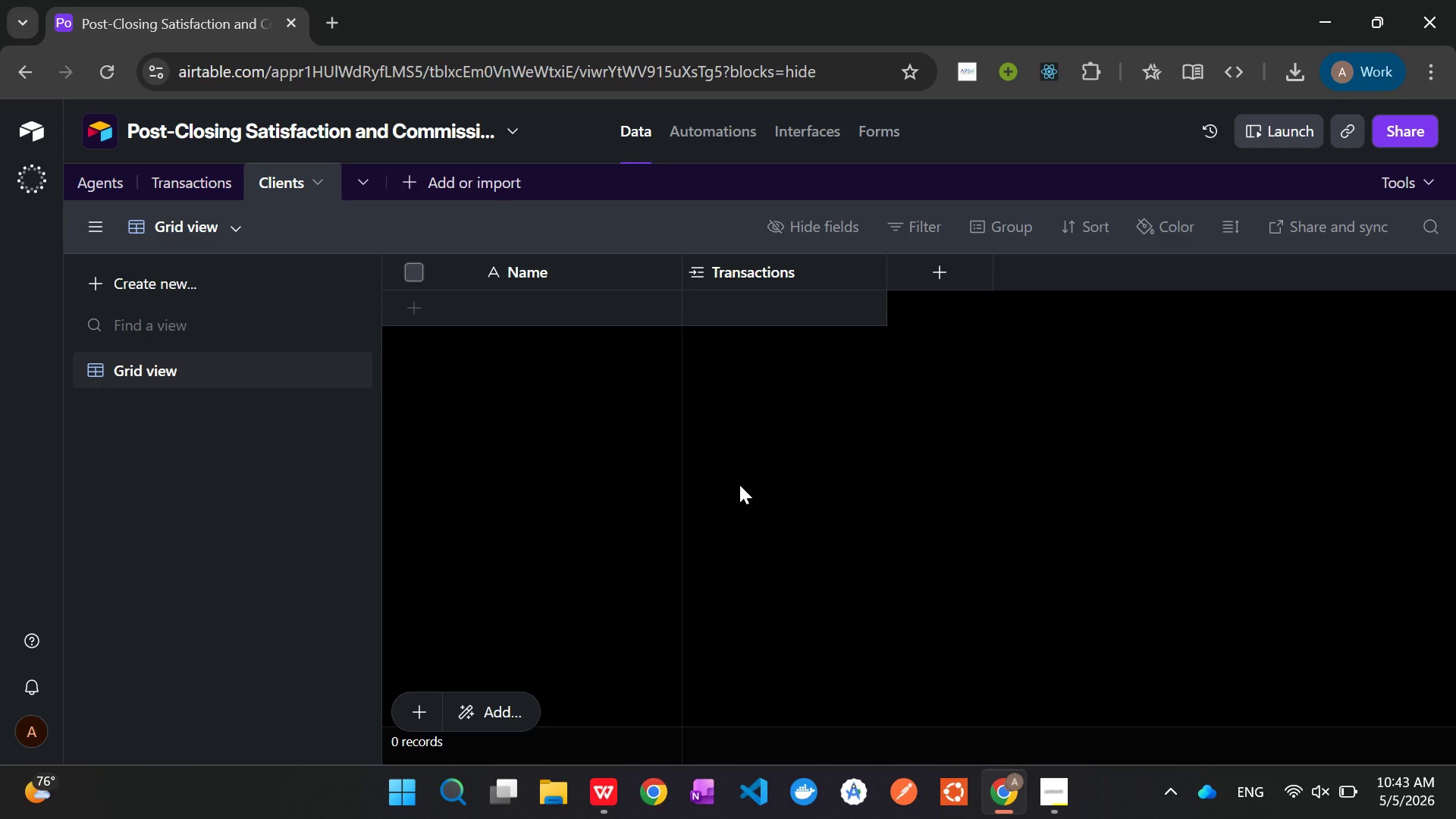 
right_click([532, 270])
 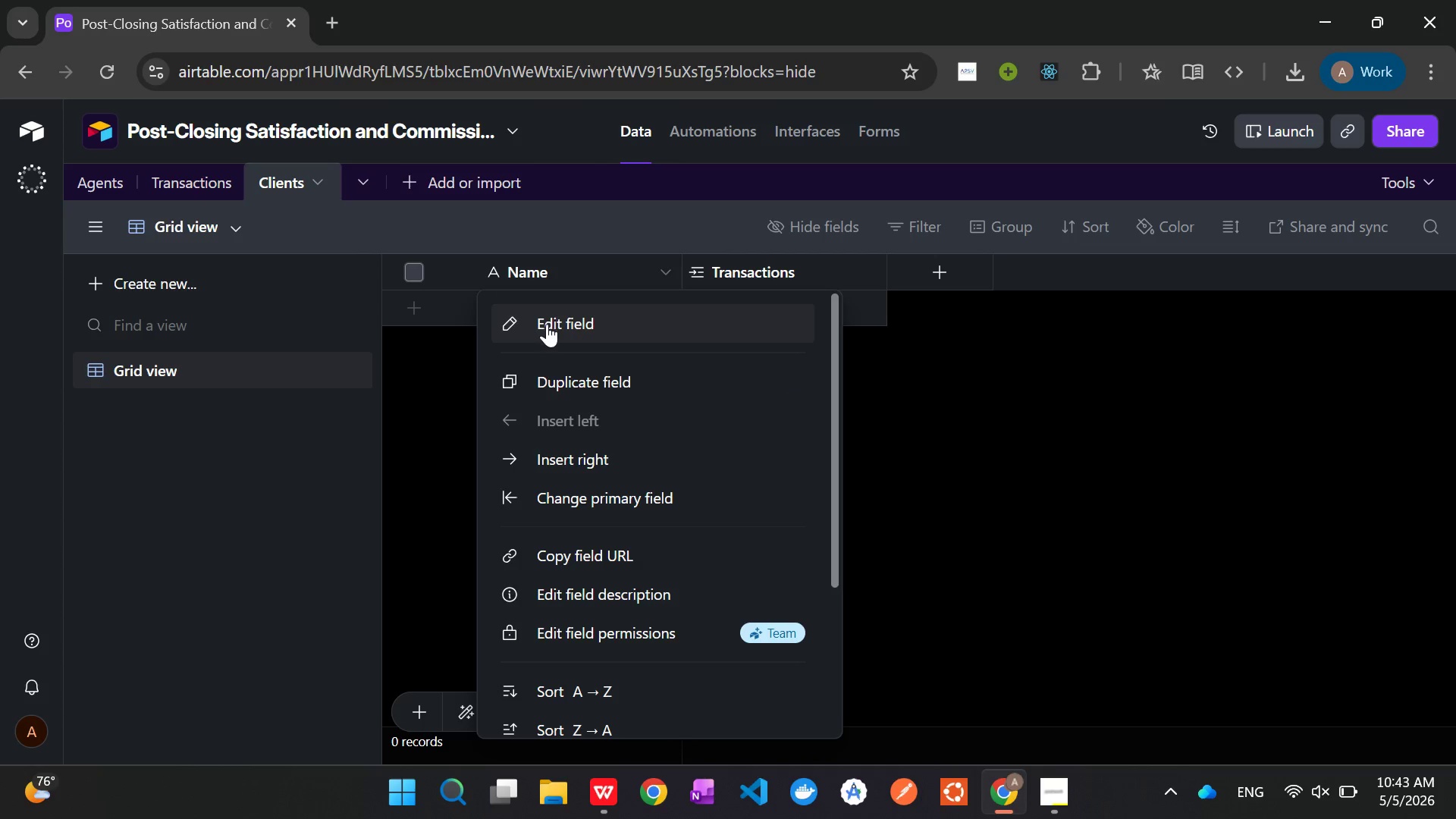 
left_click([547, 324])
 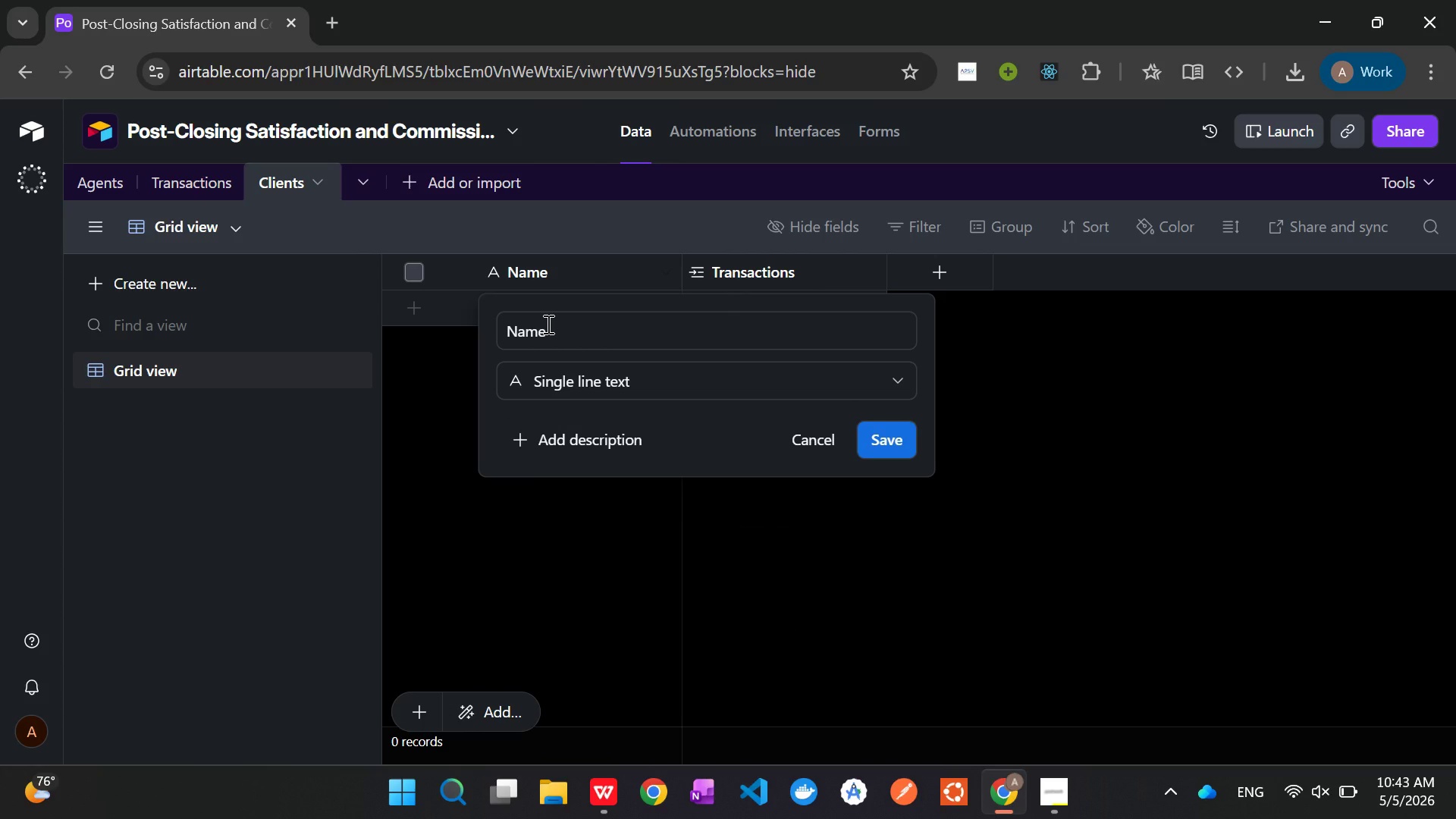 
left_click([547, 324])
 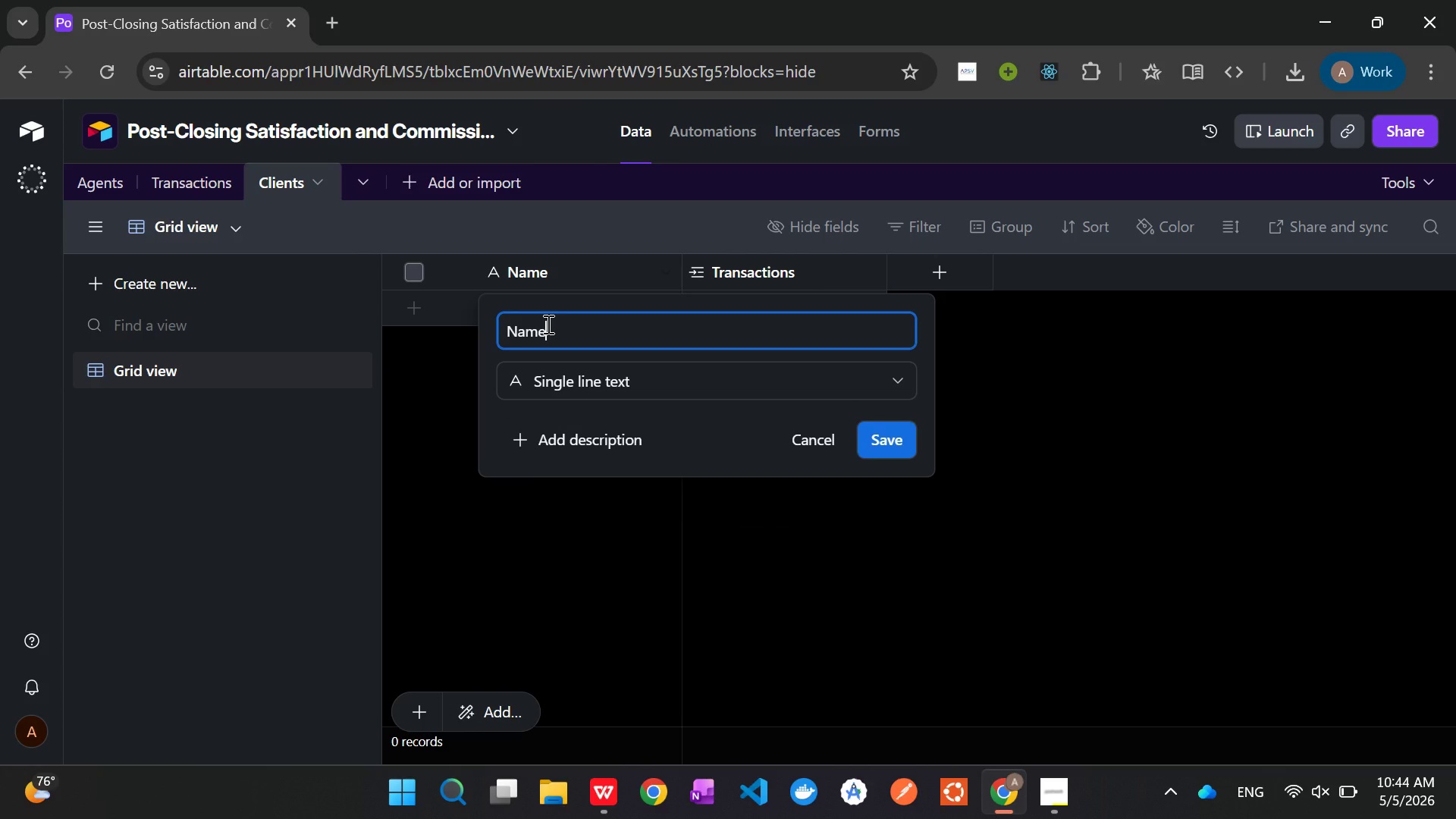 
type([Home]Client )
 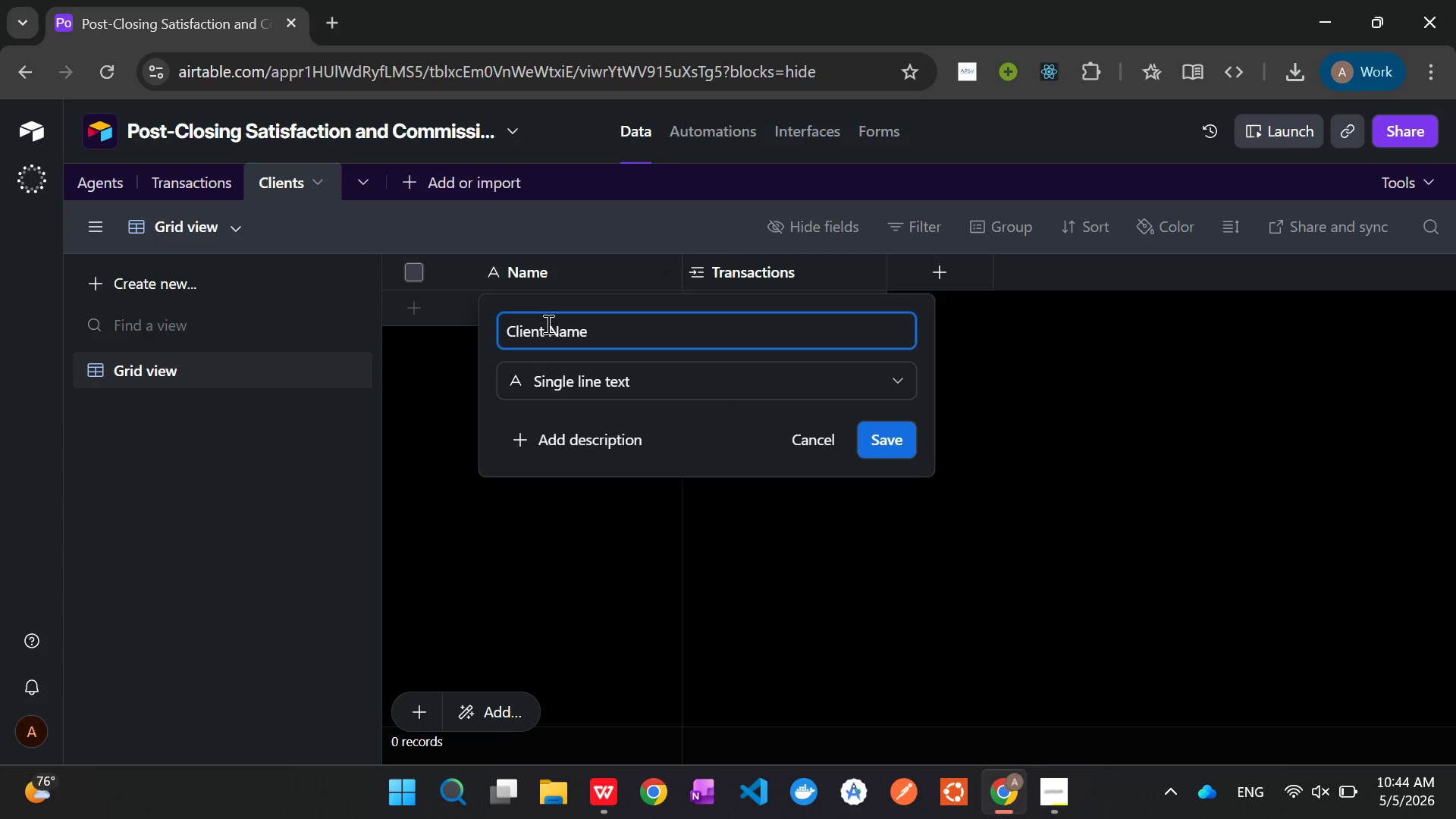 
key(Enter)
 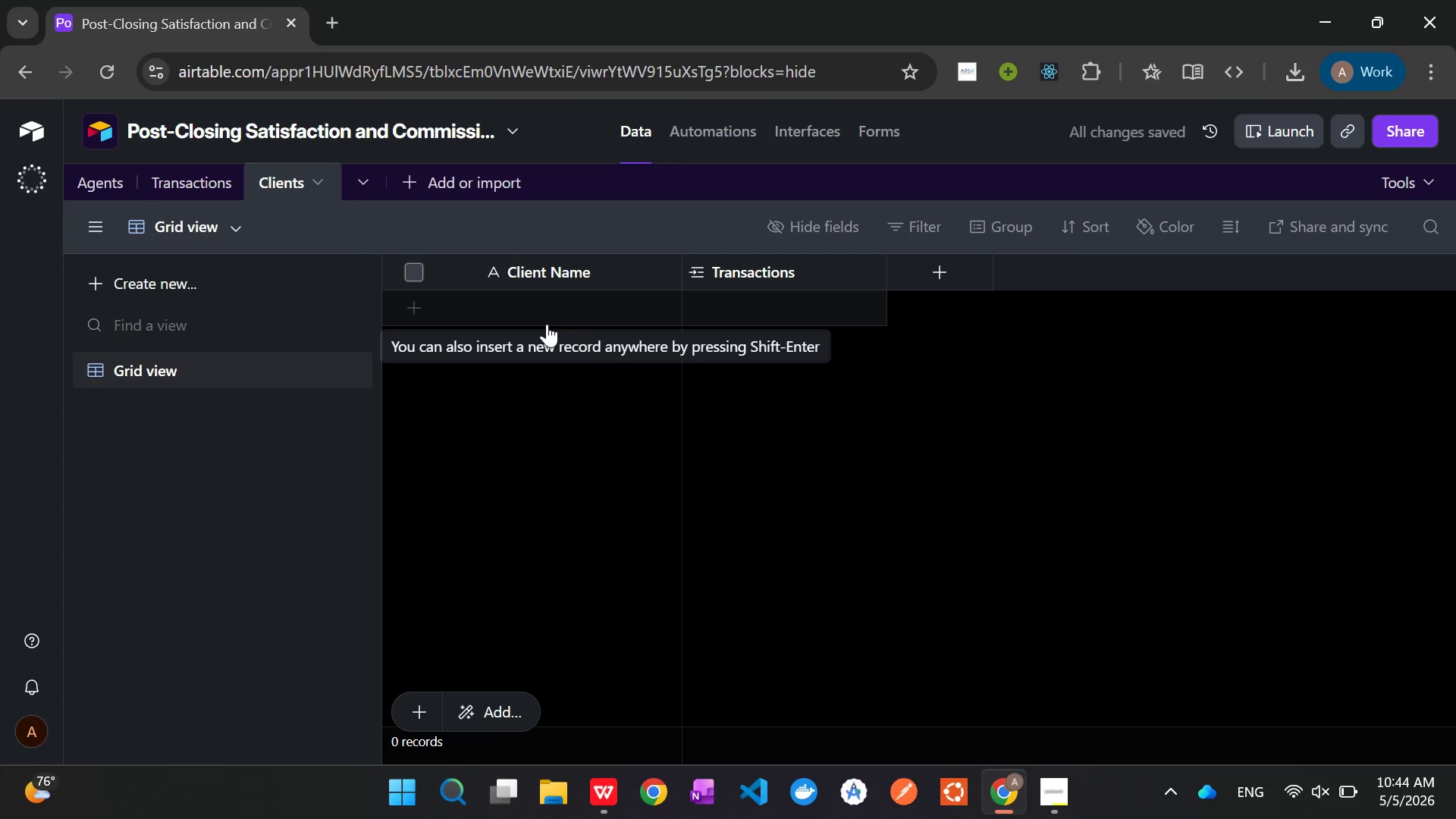 
wait(8.56)
 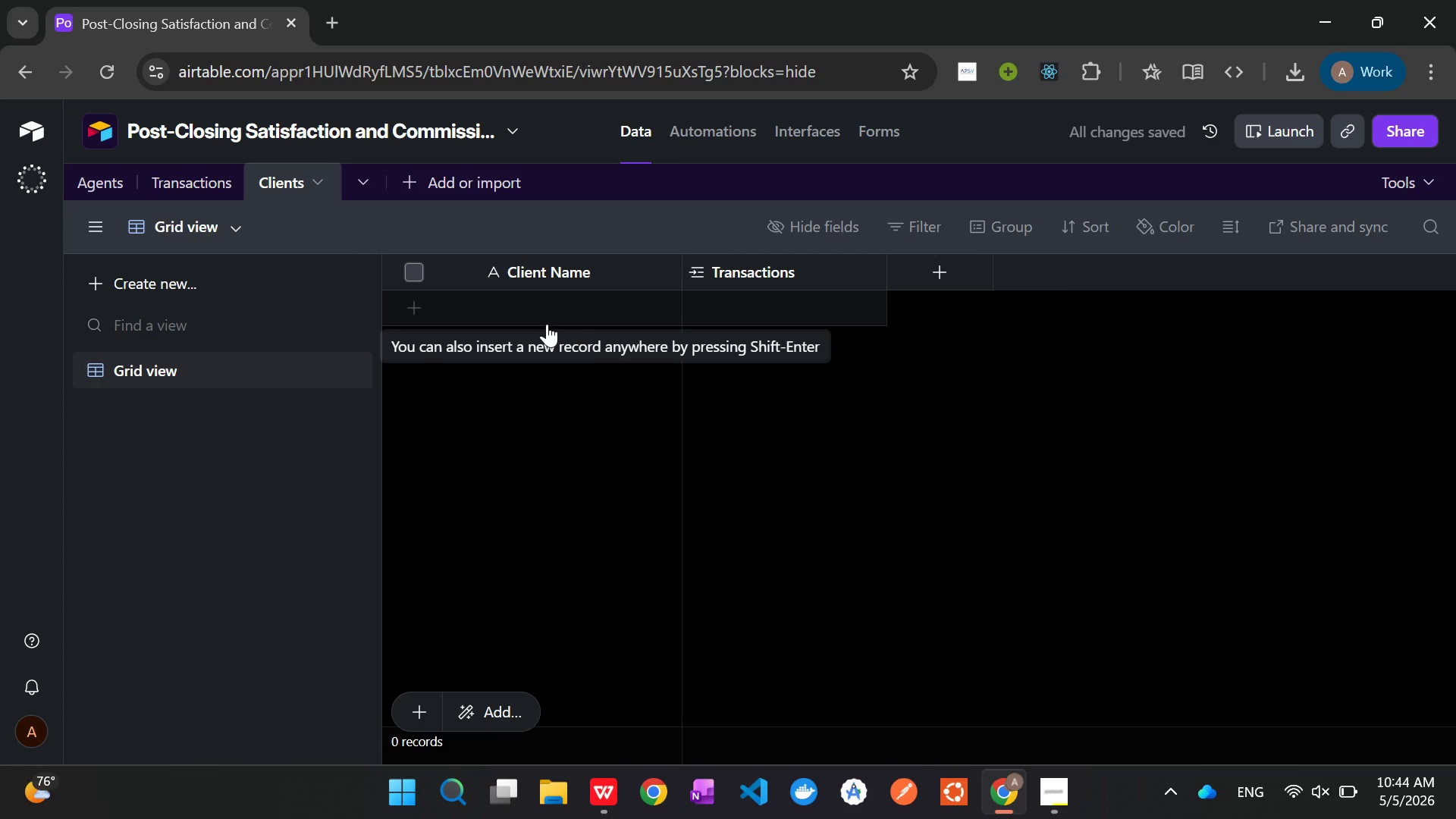 
right_click([773, 265])
 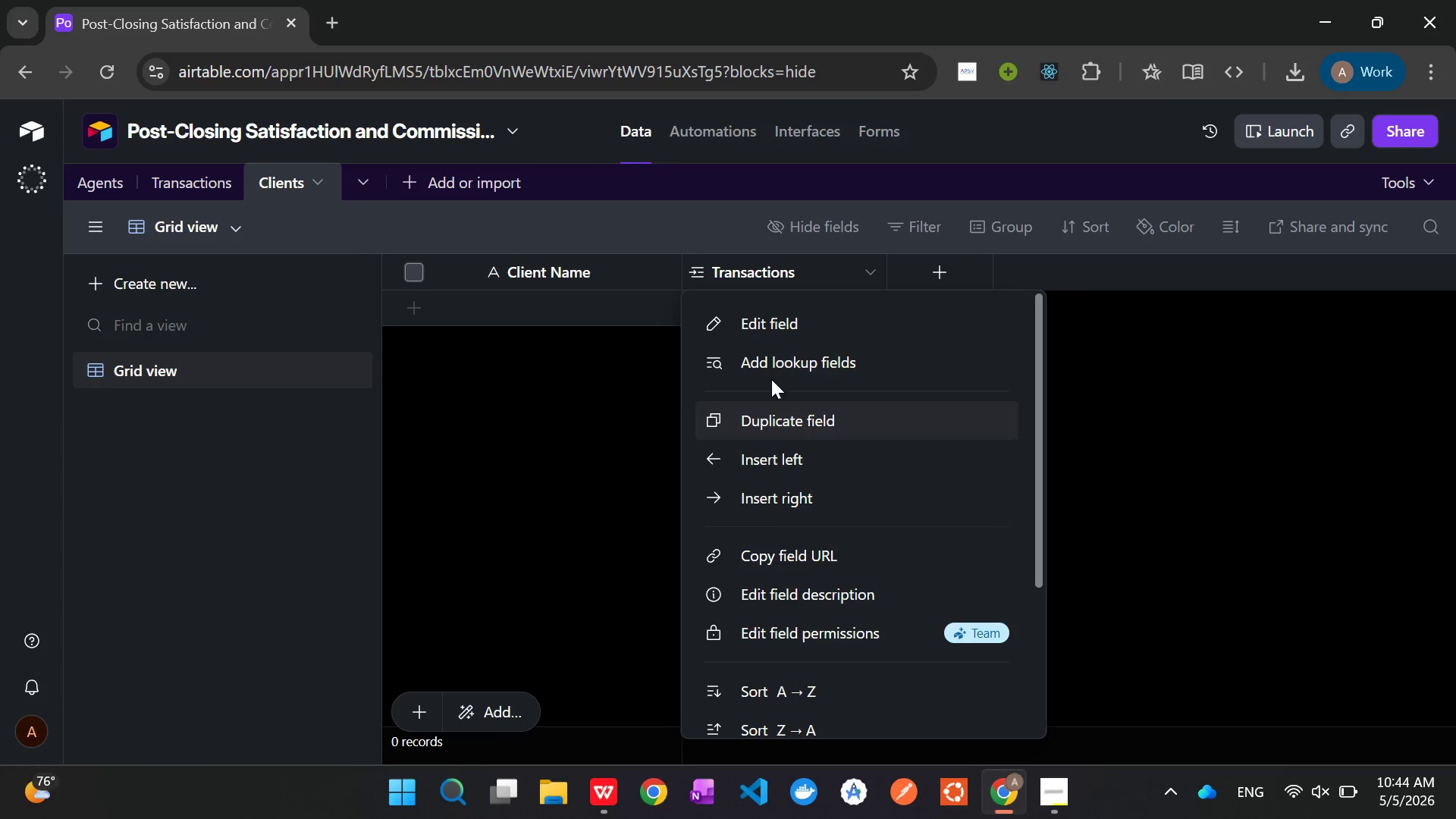 
left_click([752, 305])
 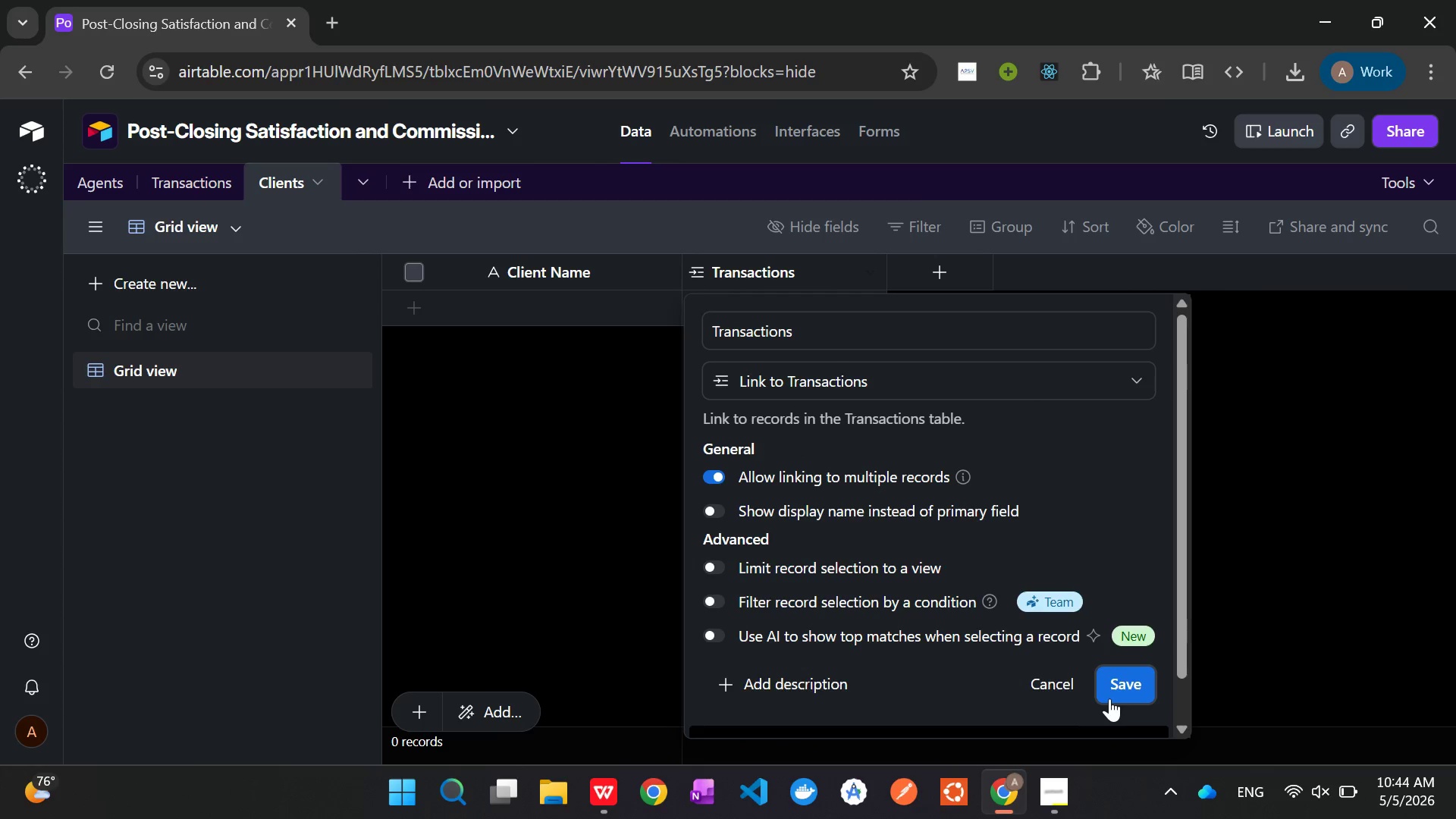 
left_click([1070, 686])
 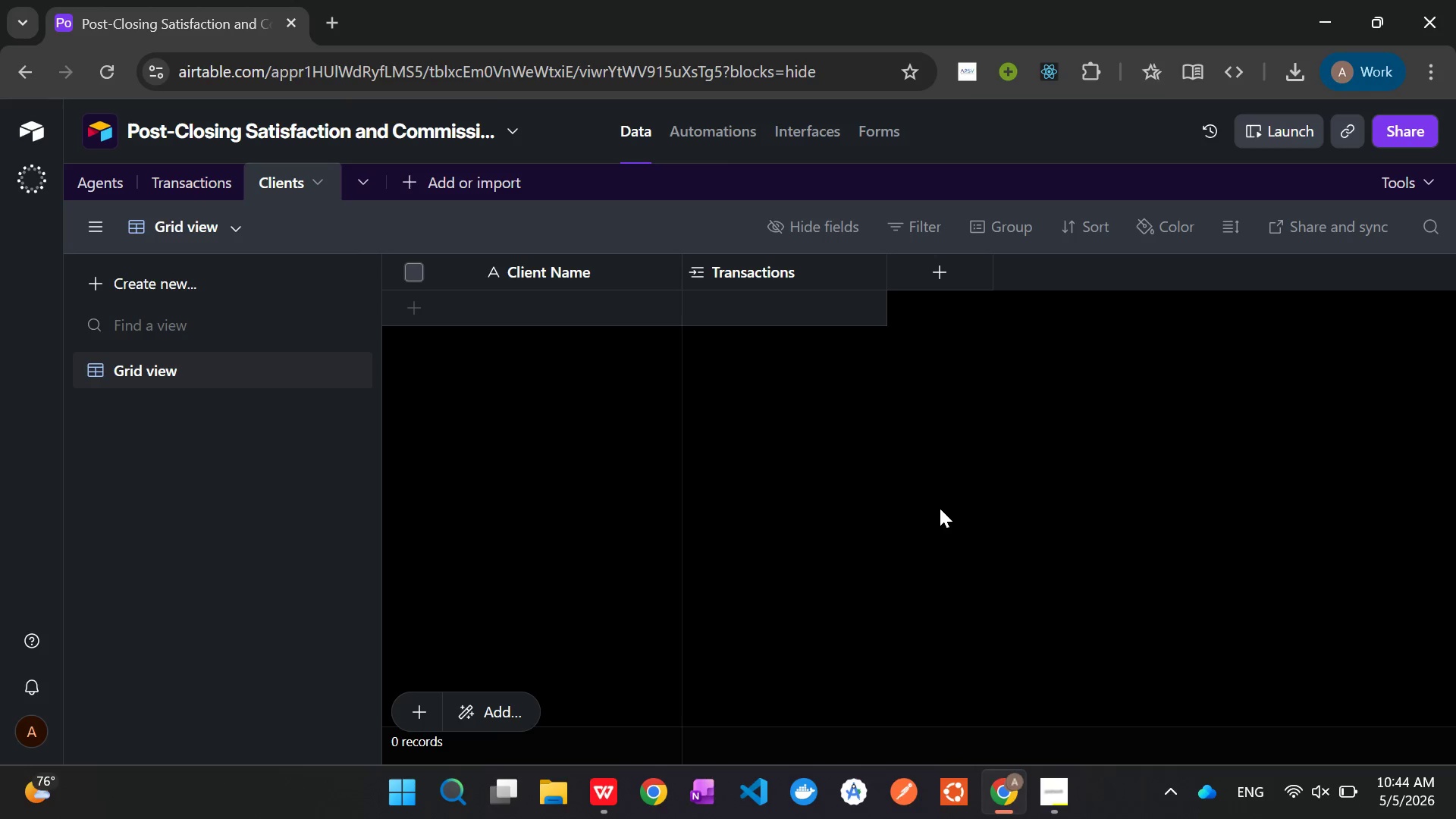 
wait(26.48)
 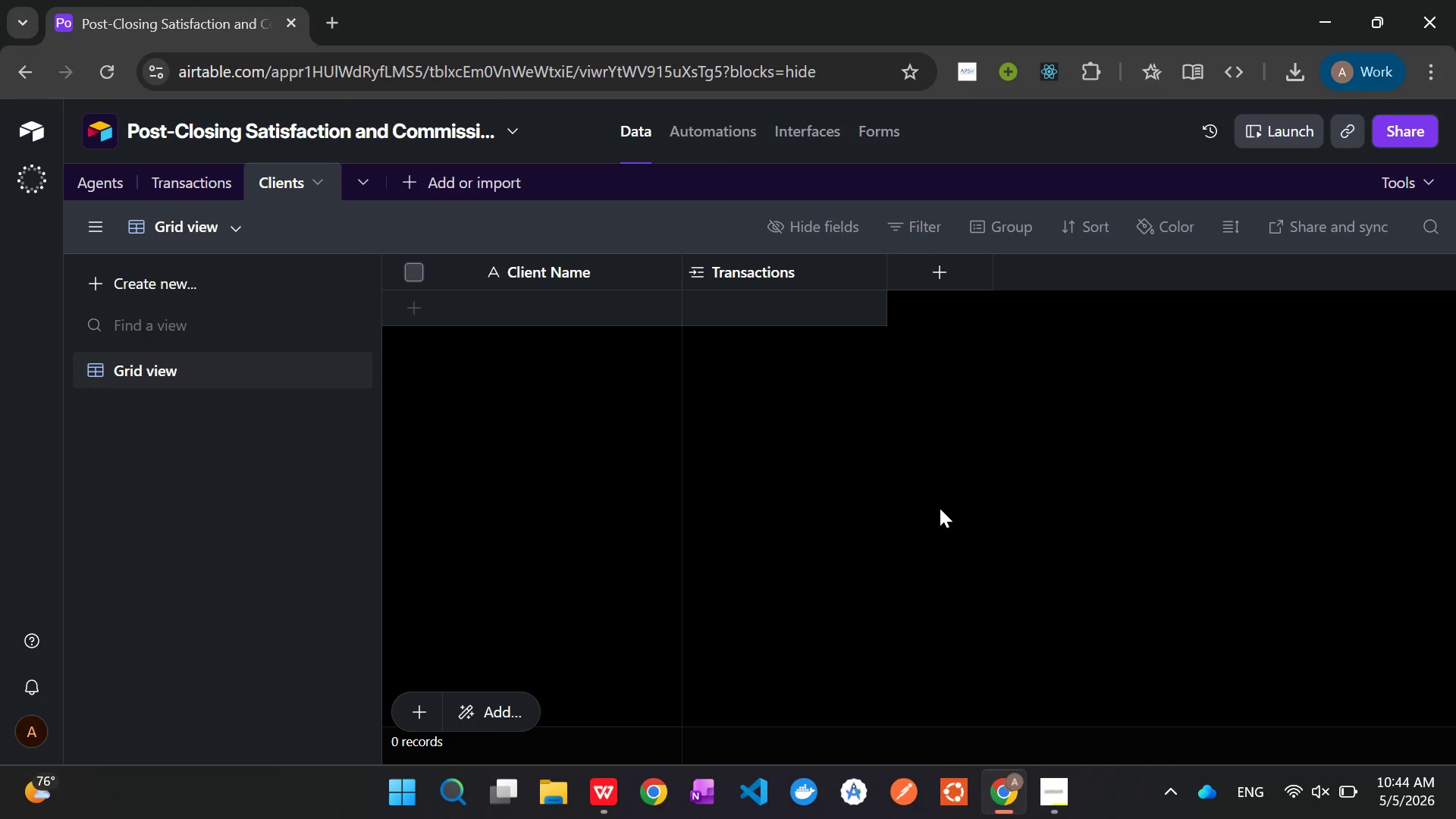 
left_click([1053, 665])